 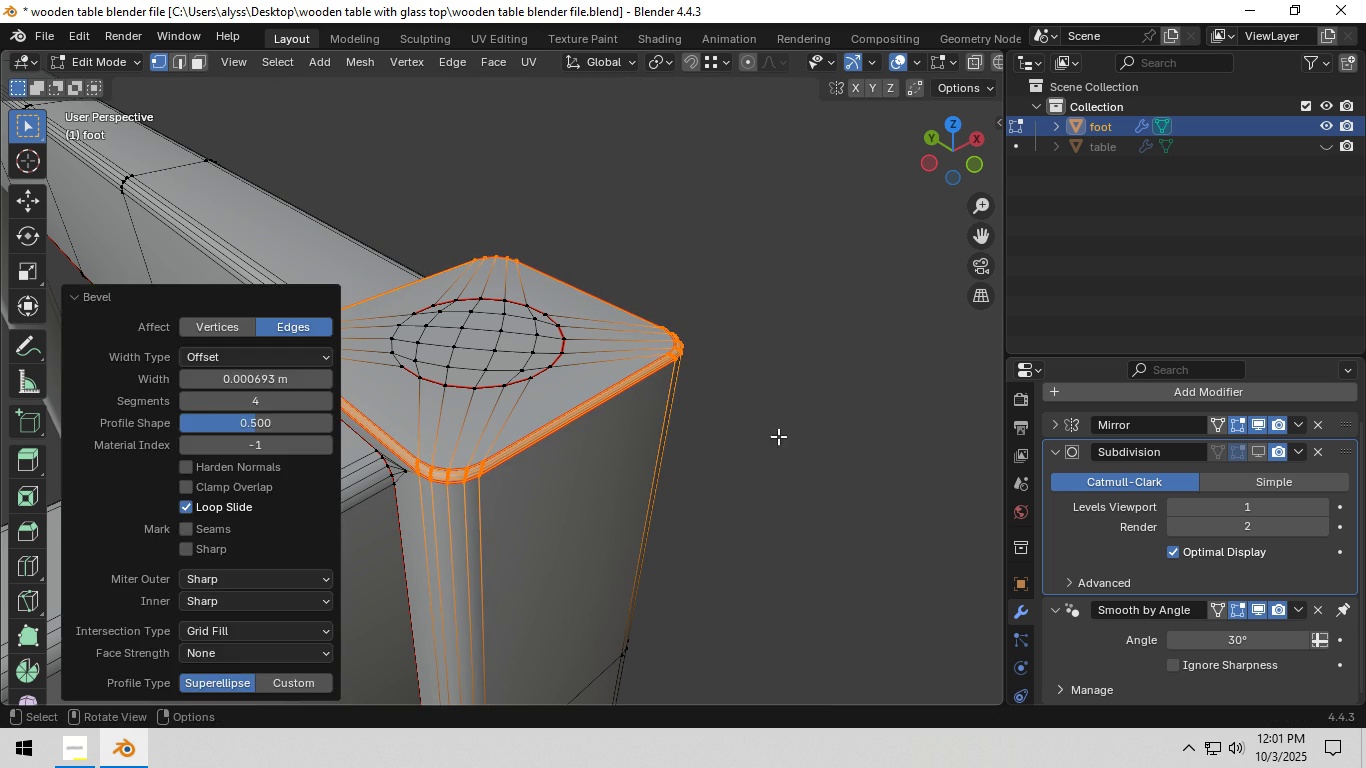 
key(Tab)
 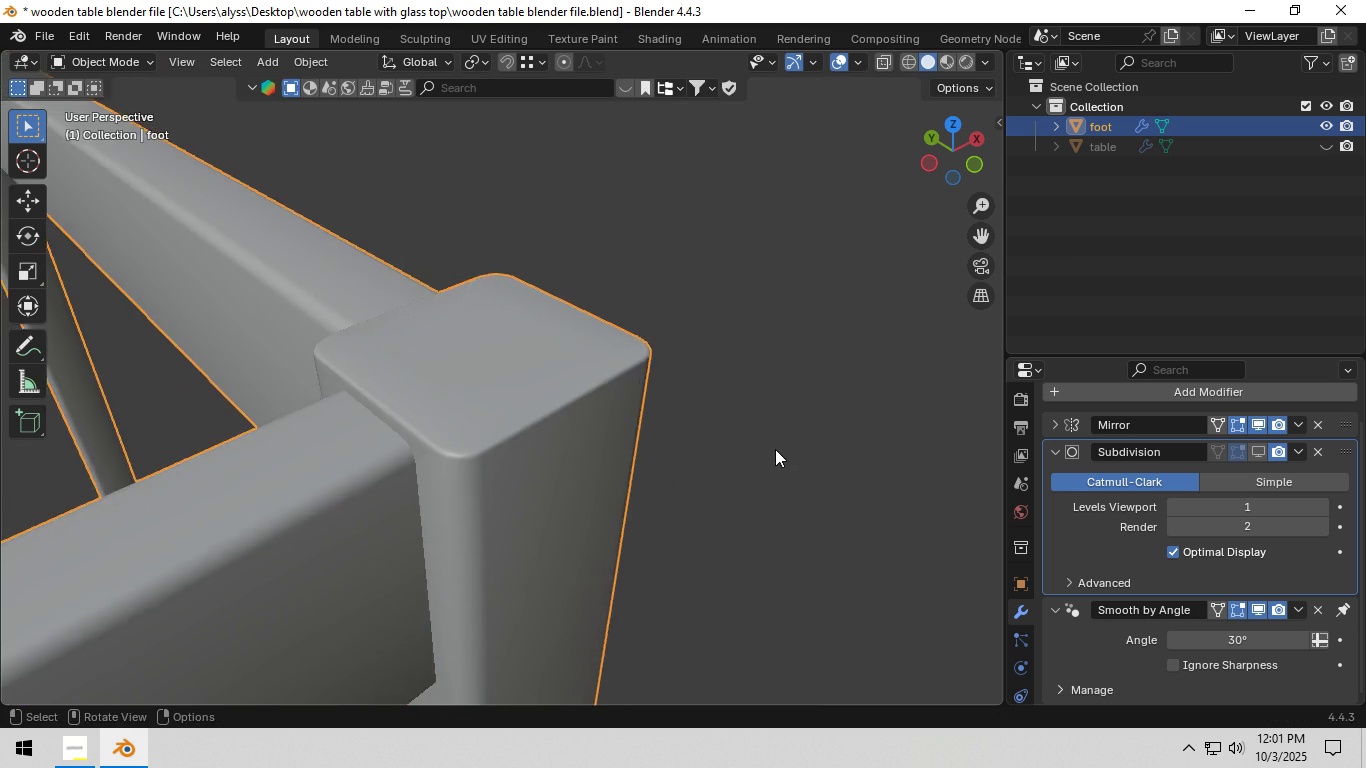 
scroll: coordinate [775, 449], scroll_direction: down, amount: 2.0
 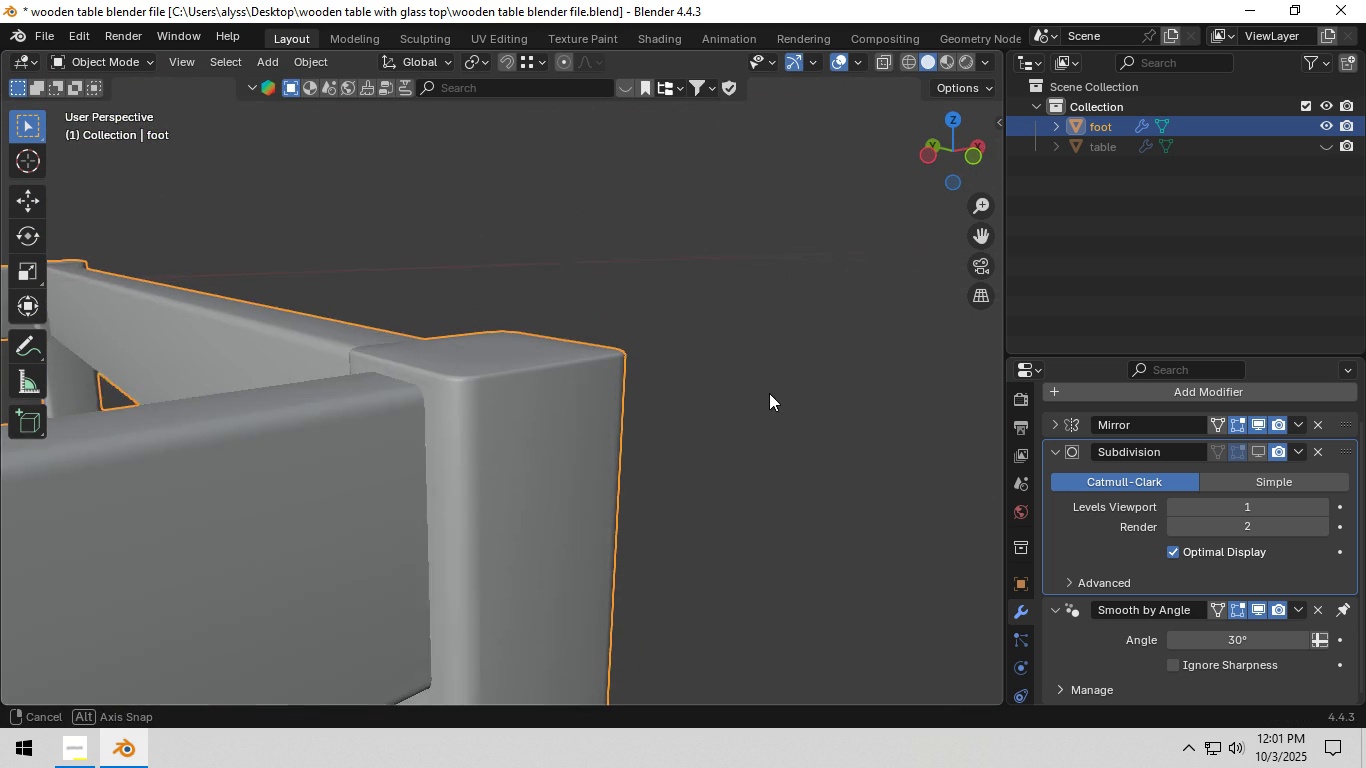 
left_click([330, 451])
 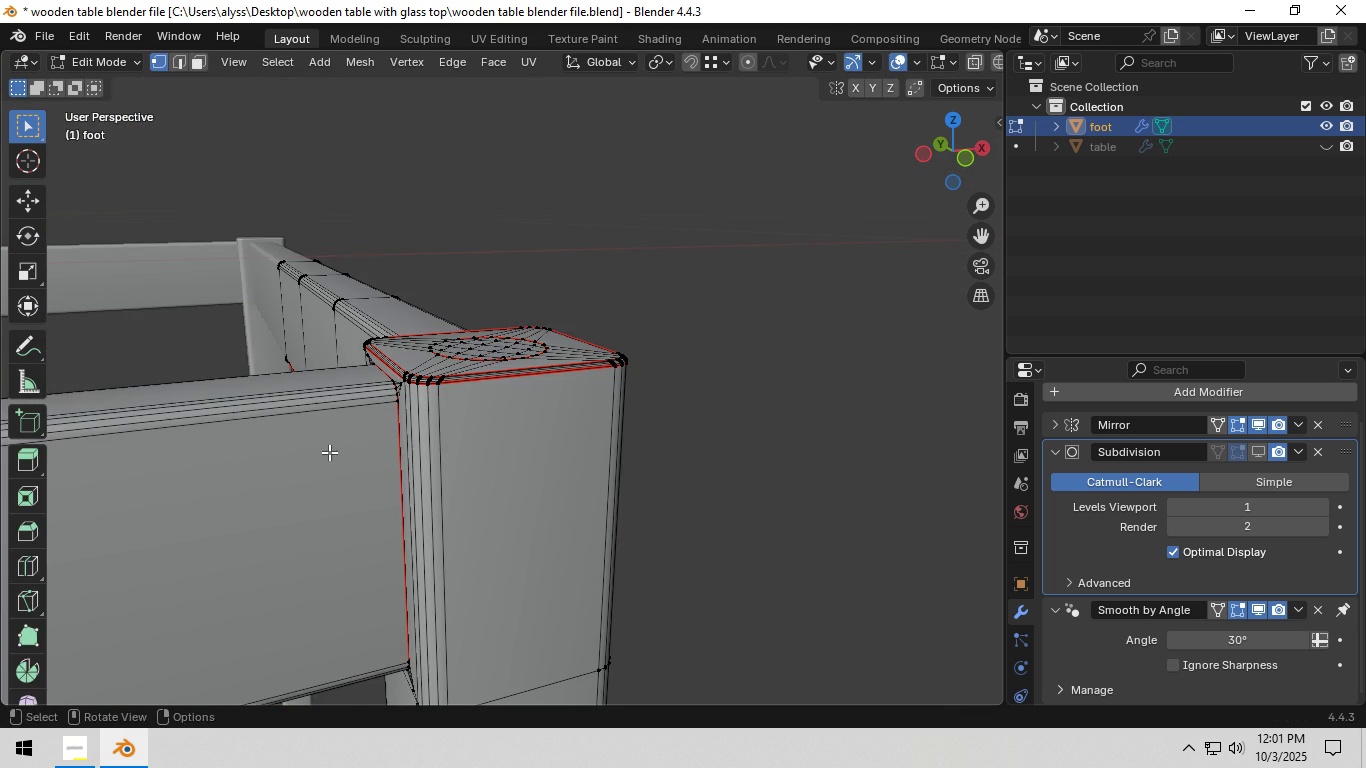 
key(Tab)
 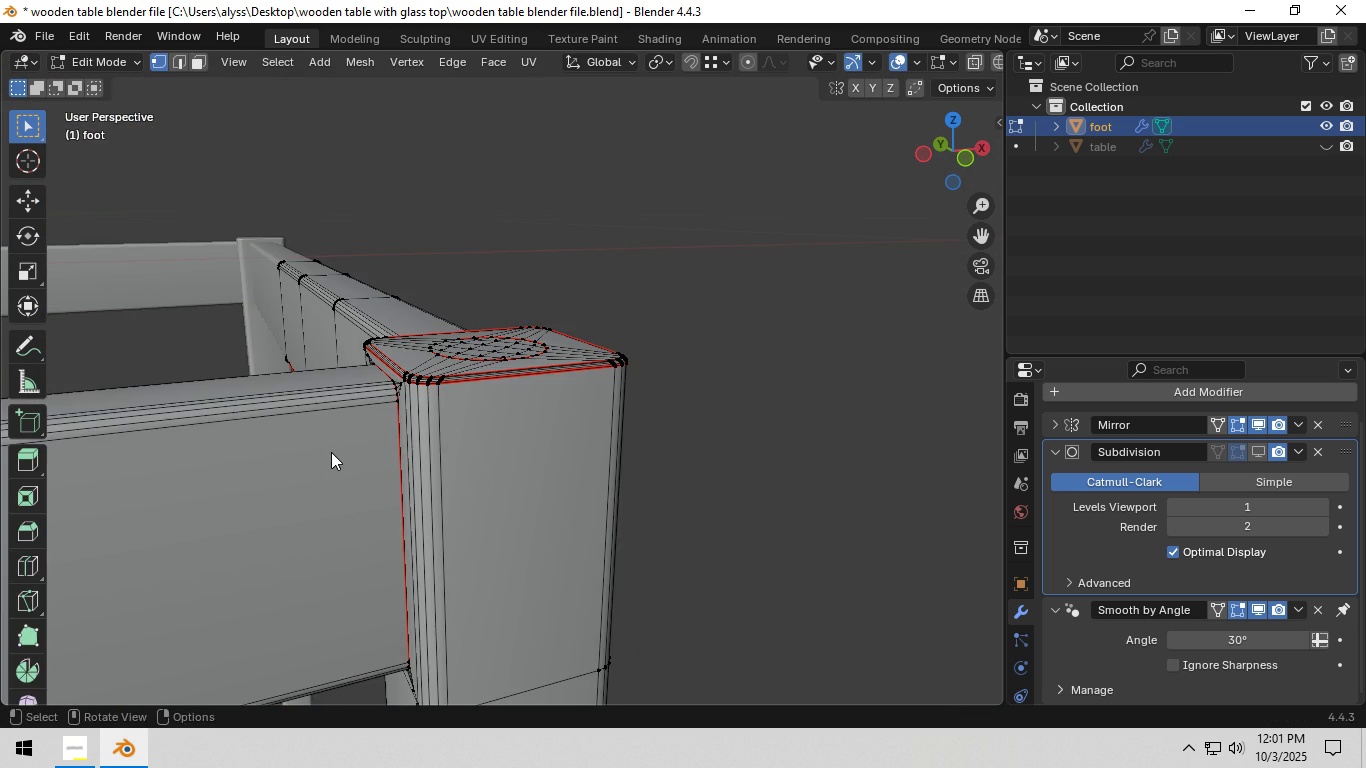 
key(Tab)
 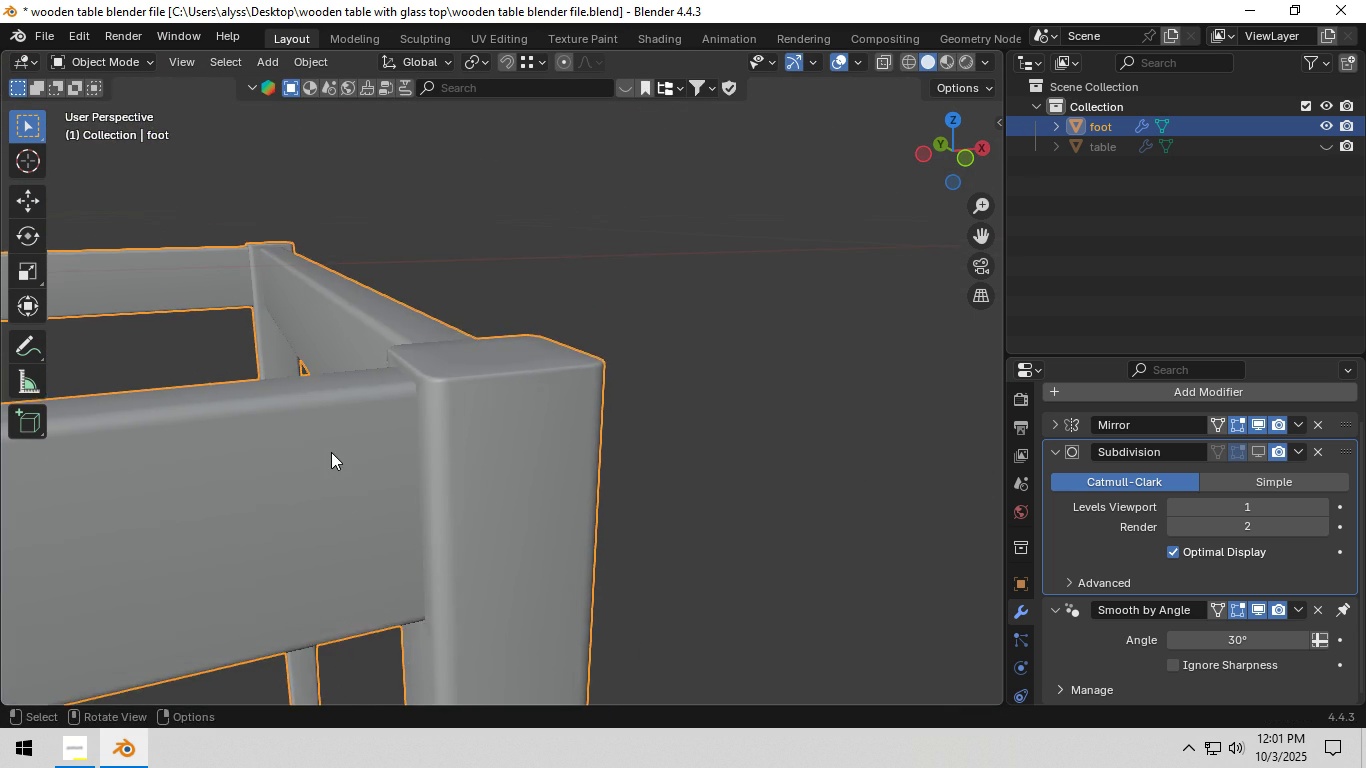 
scroll: coordinate [331, 452], scroll_direction: down, amount: 3.0
 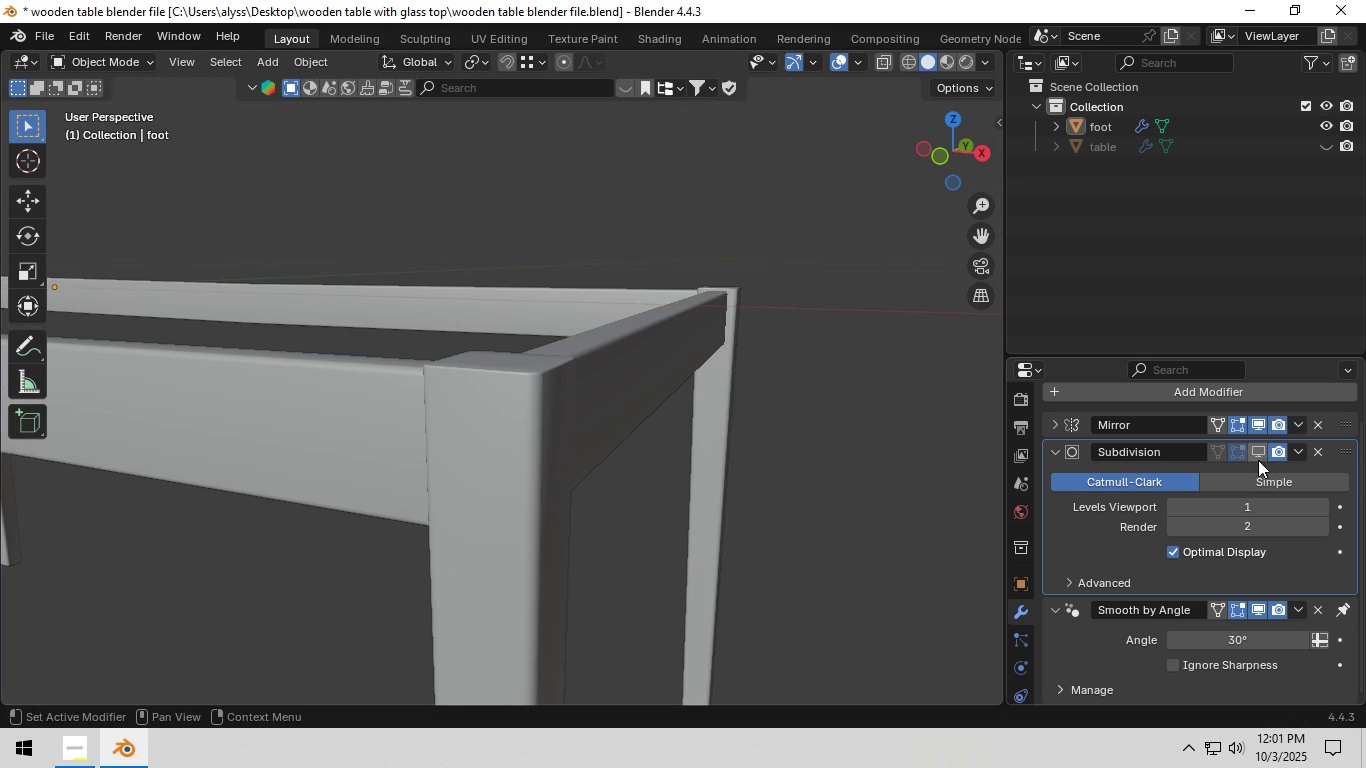 
left_click([1264, 455])
 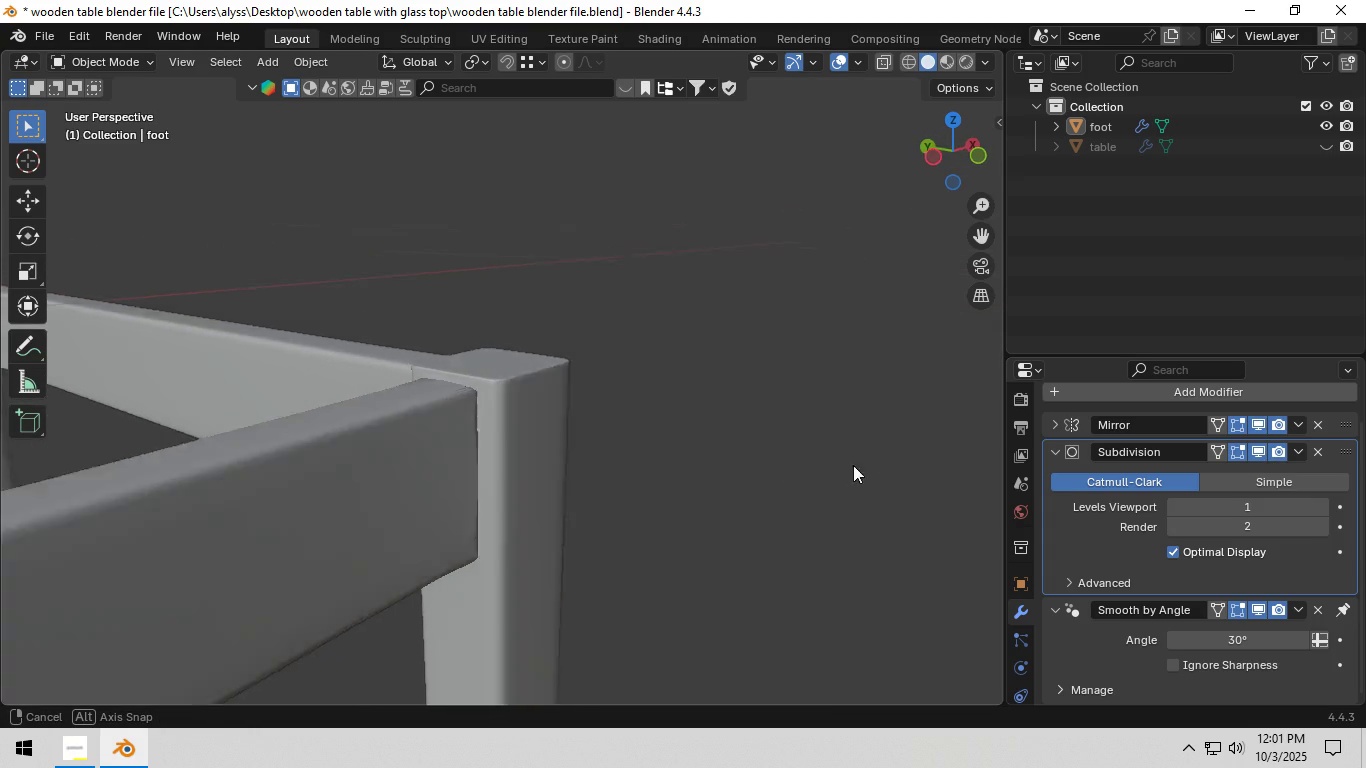 
scroll: coordinate [711, 455], scroll_direction: up, amount: 3.0
 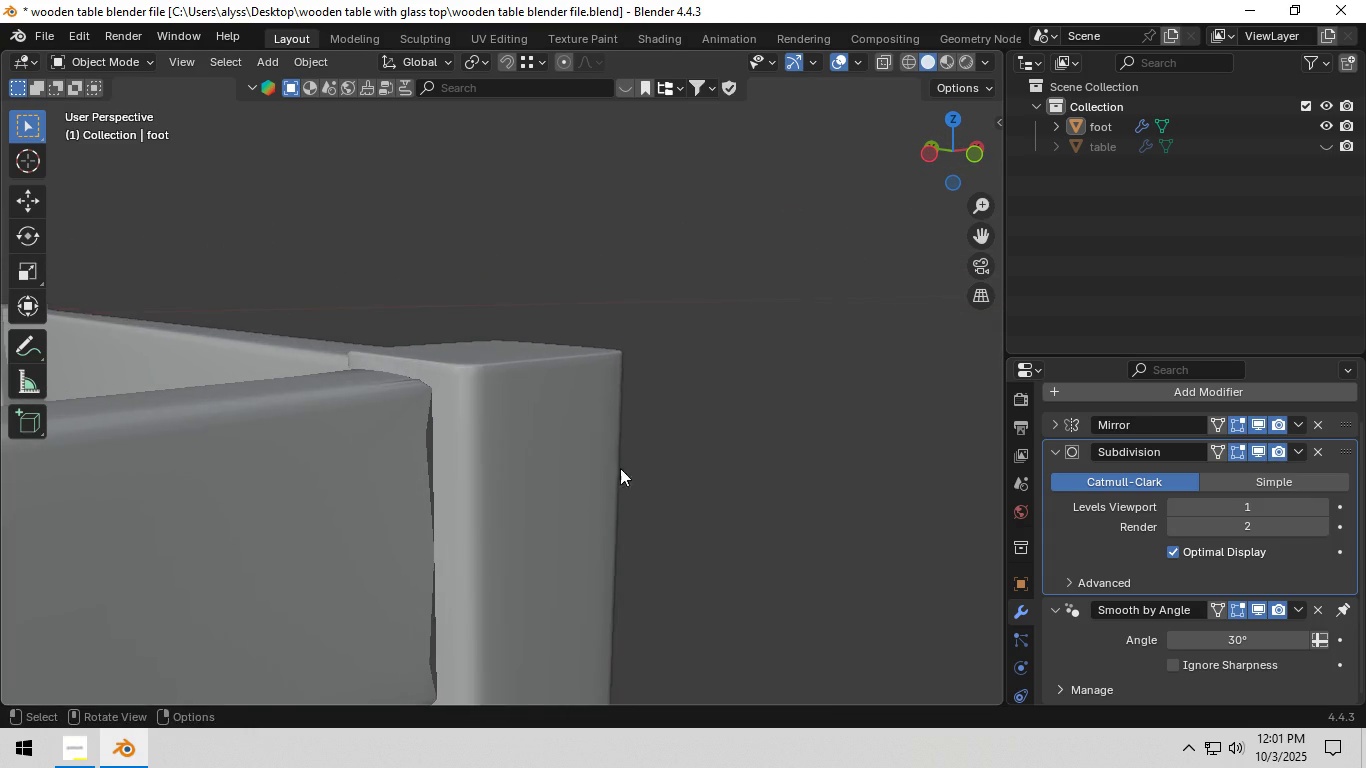 
key(Shift+ShiftLeft)
 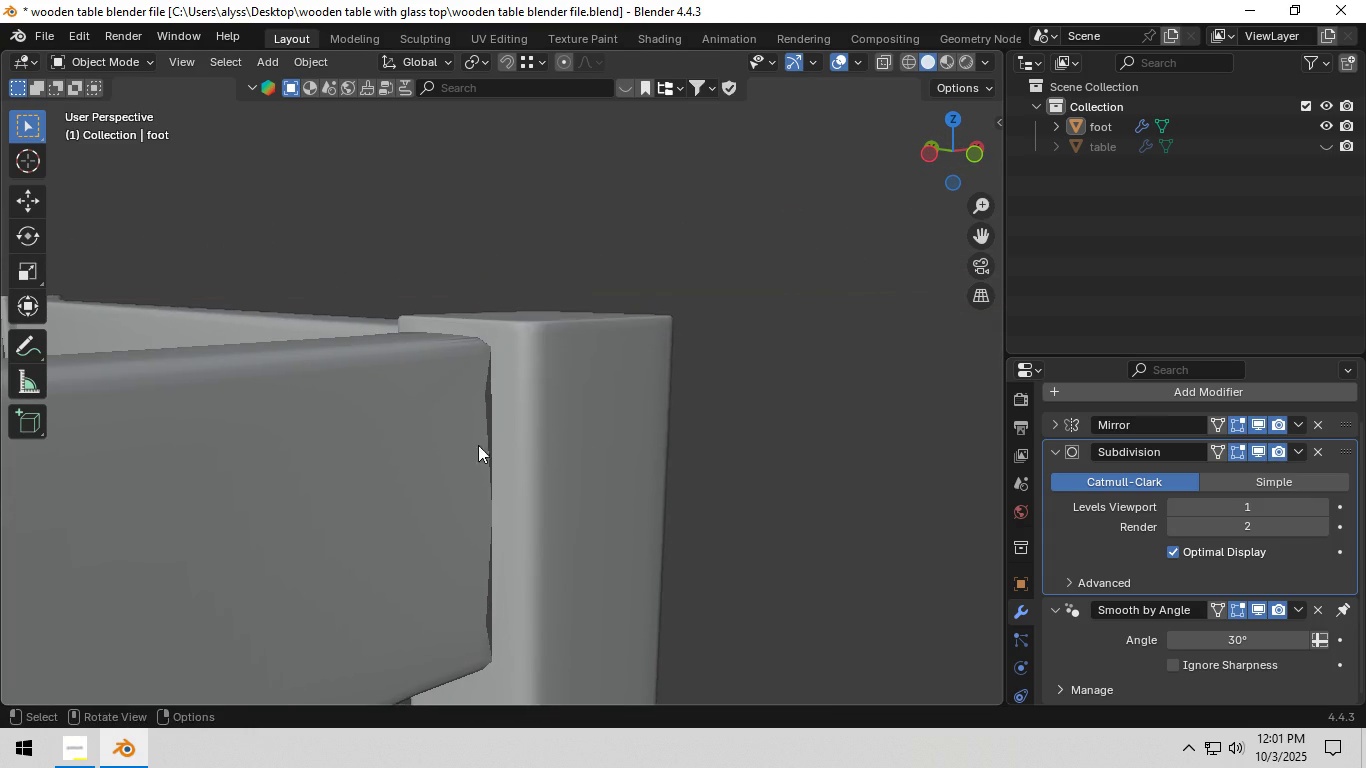 
left_click([483, 444])
 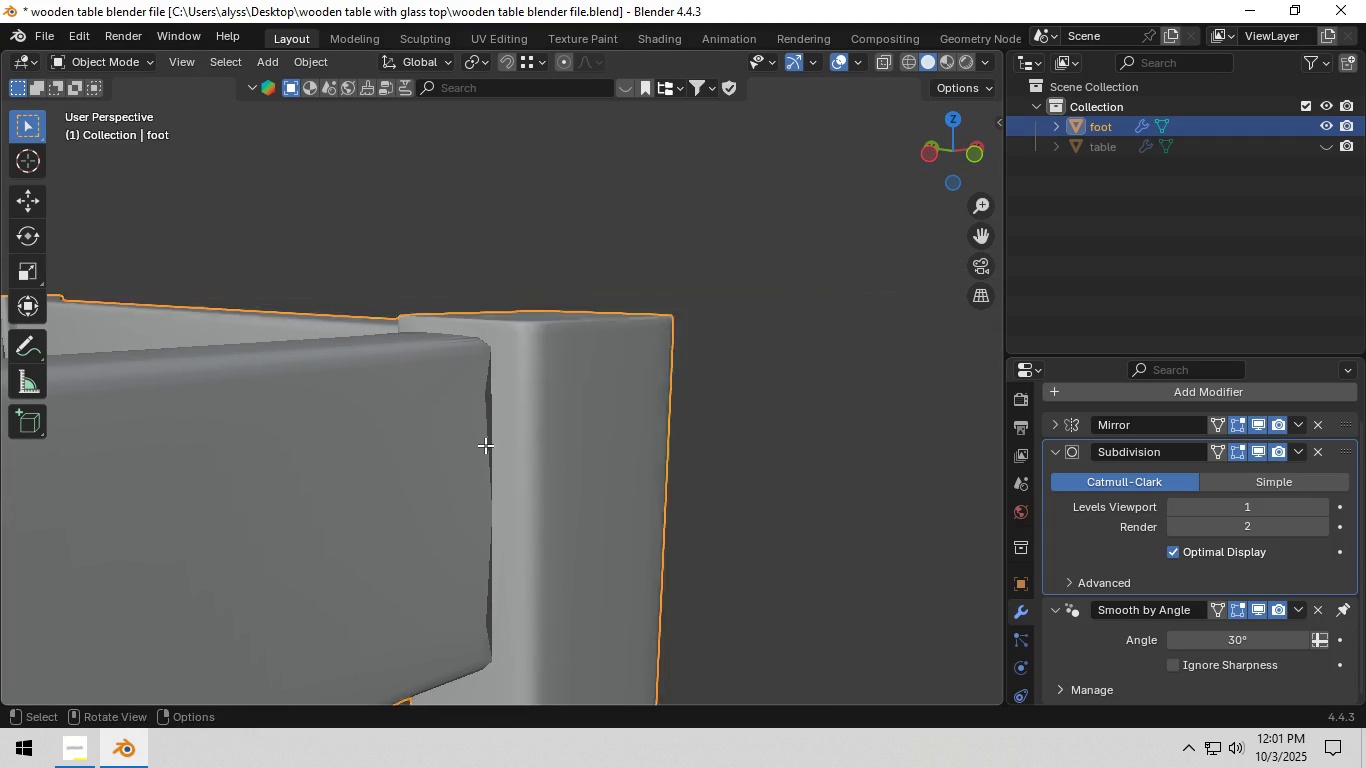 
key(Tab)